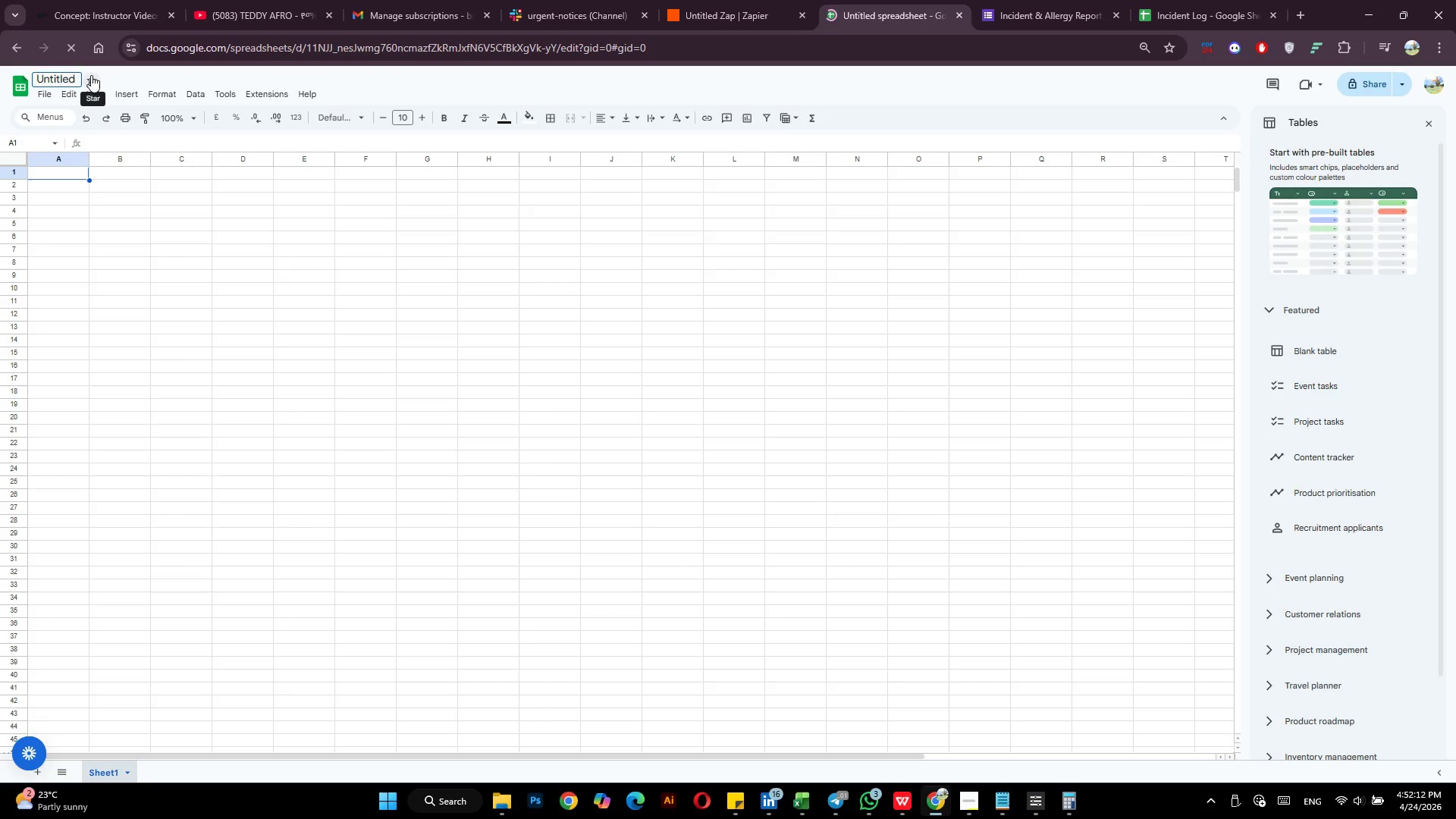 
hold_key(key=Delete, duration=1.08)
 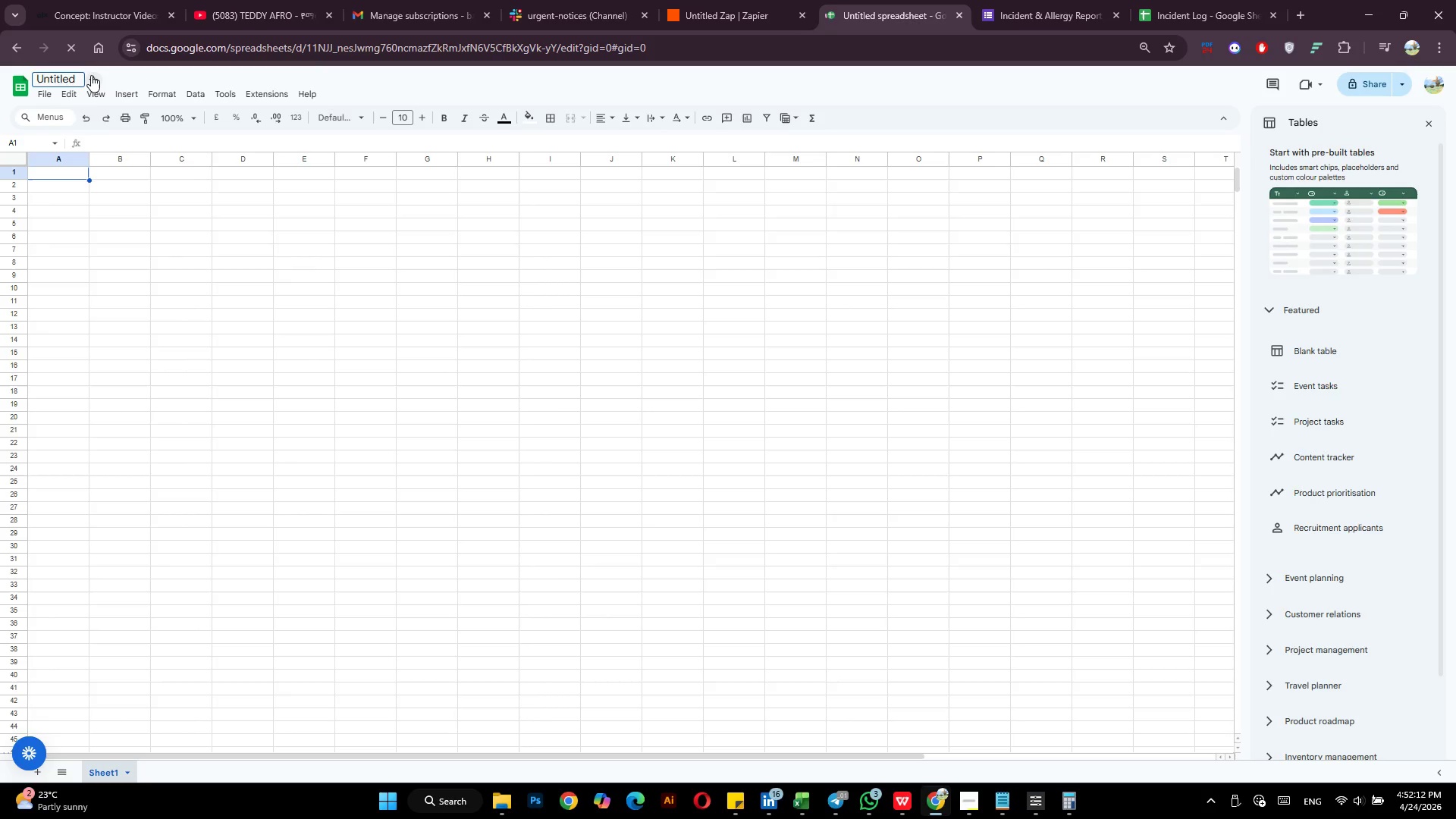 
hold_key(key=Backspace, duration=1.08)
 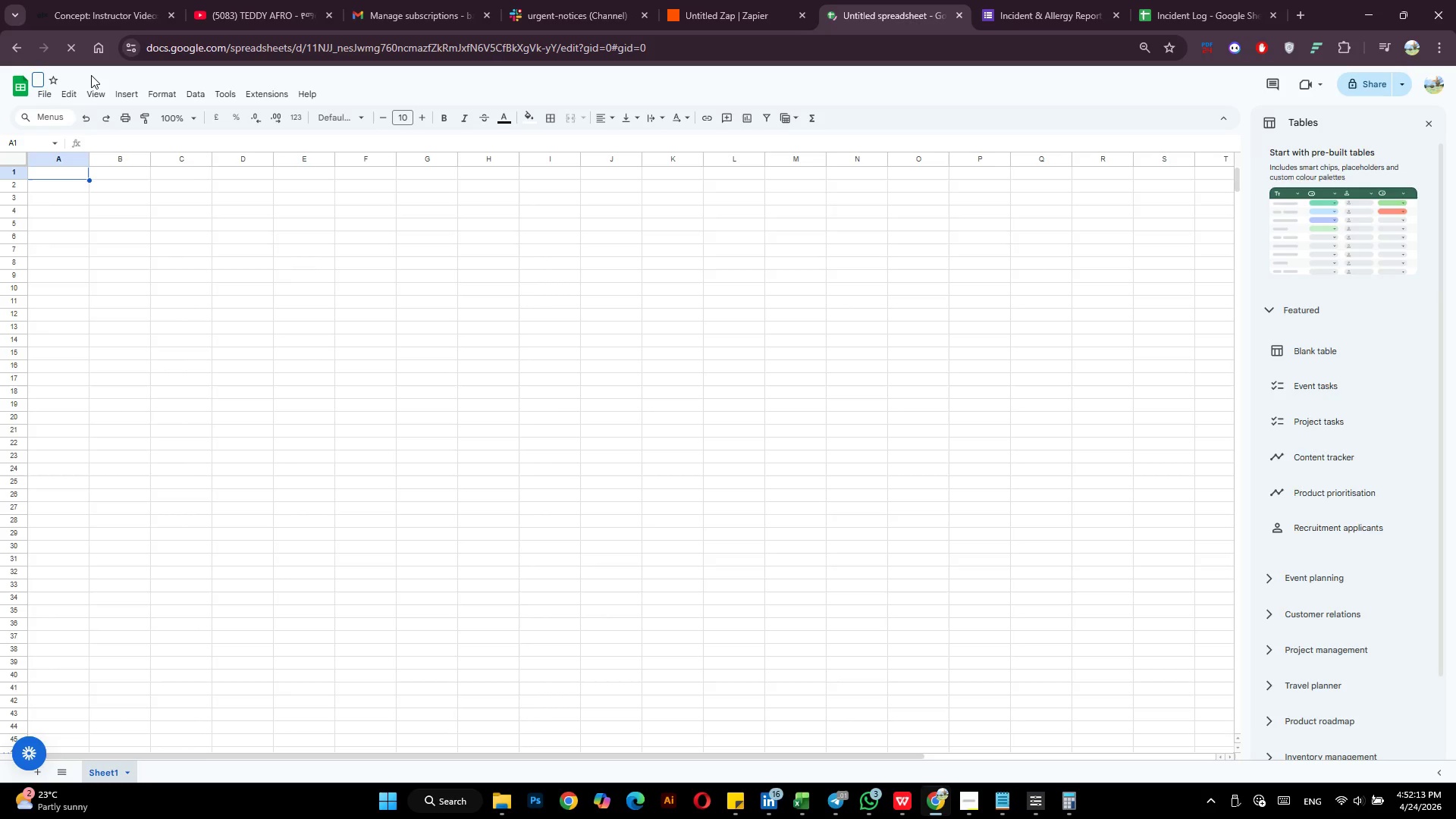 
type(Weekly Review Log)
 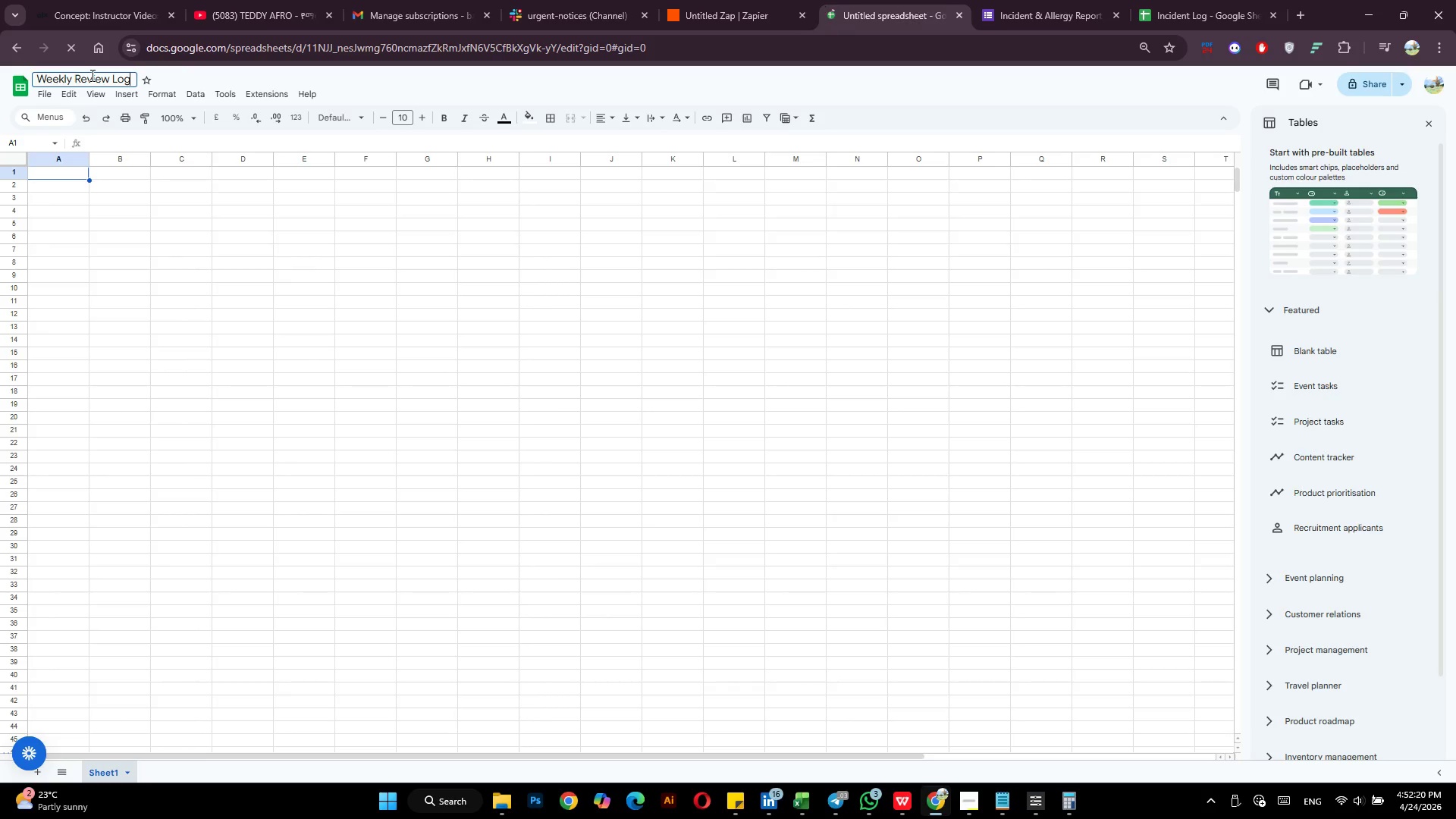 
key(Enter)
 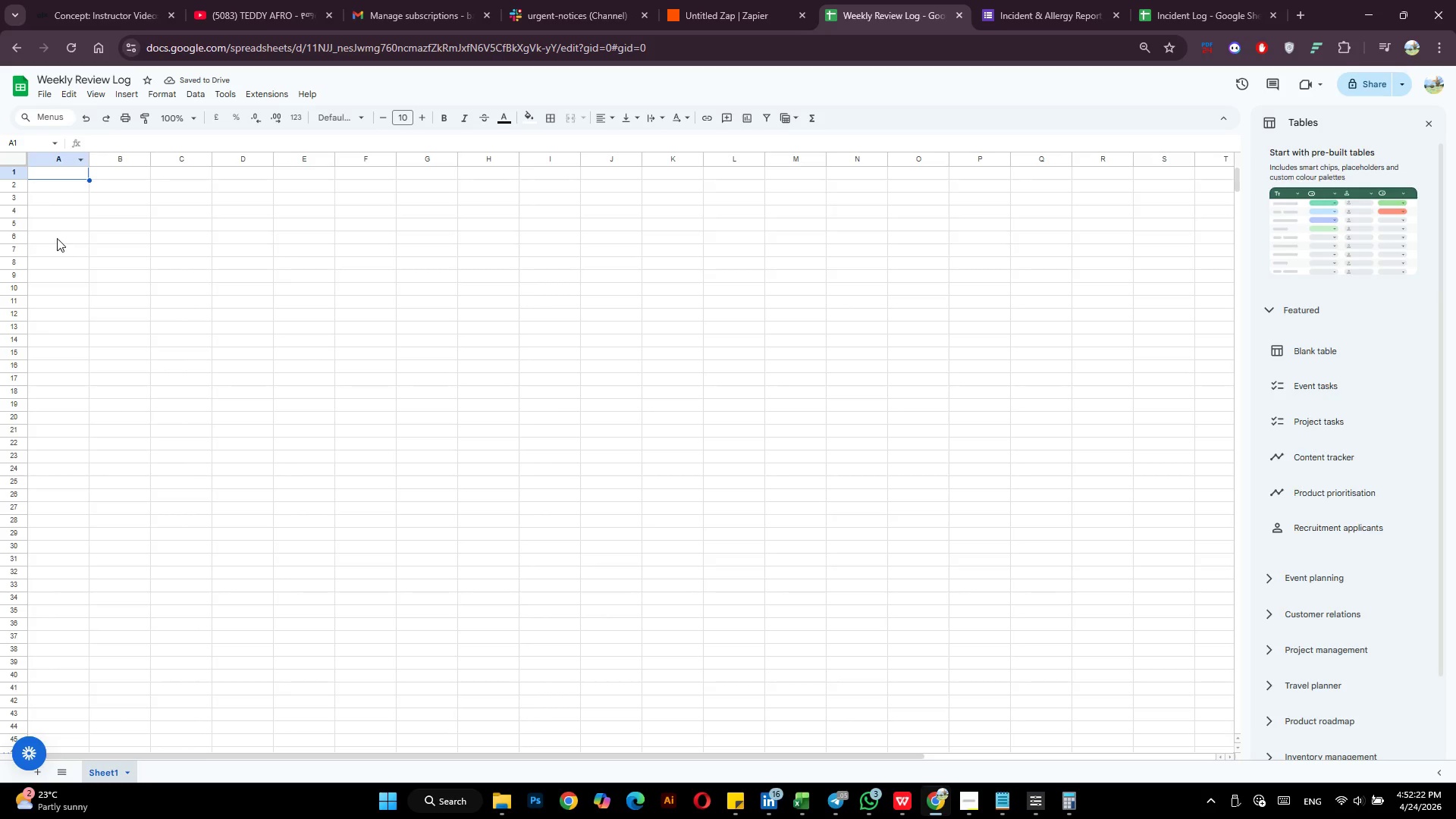 
left_click([64, 169])
 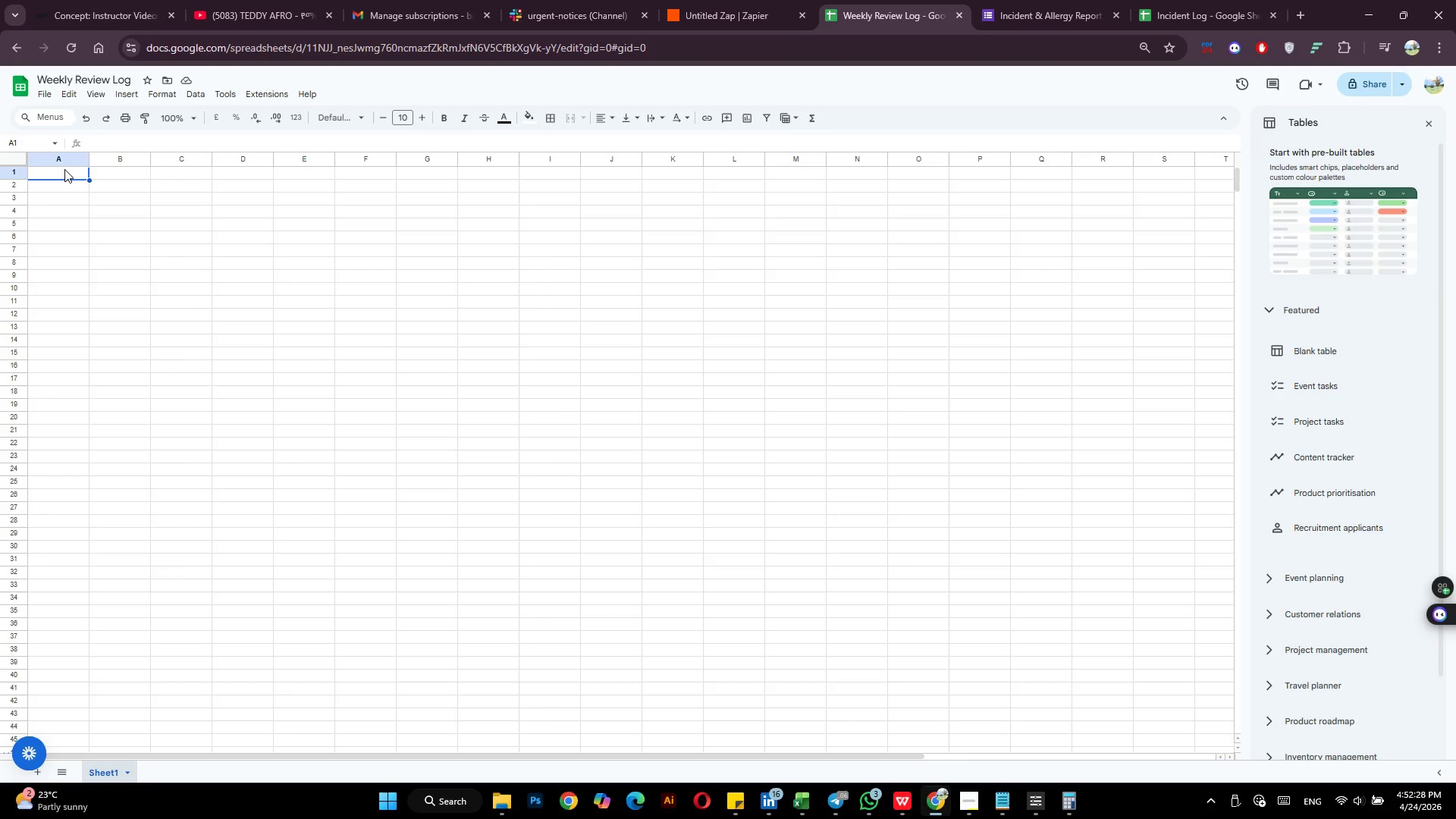 
wait(6.83)
 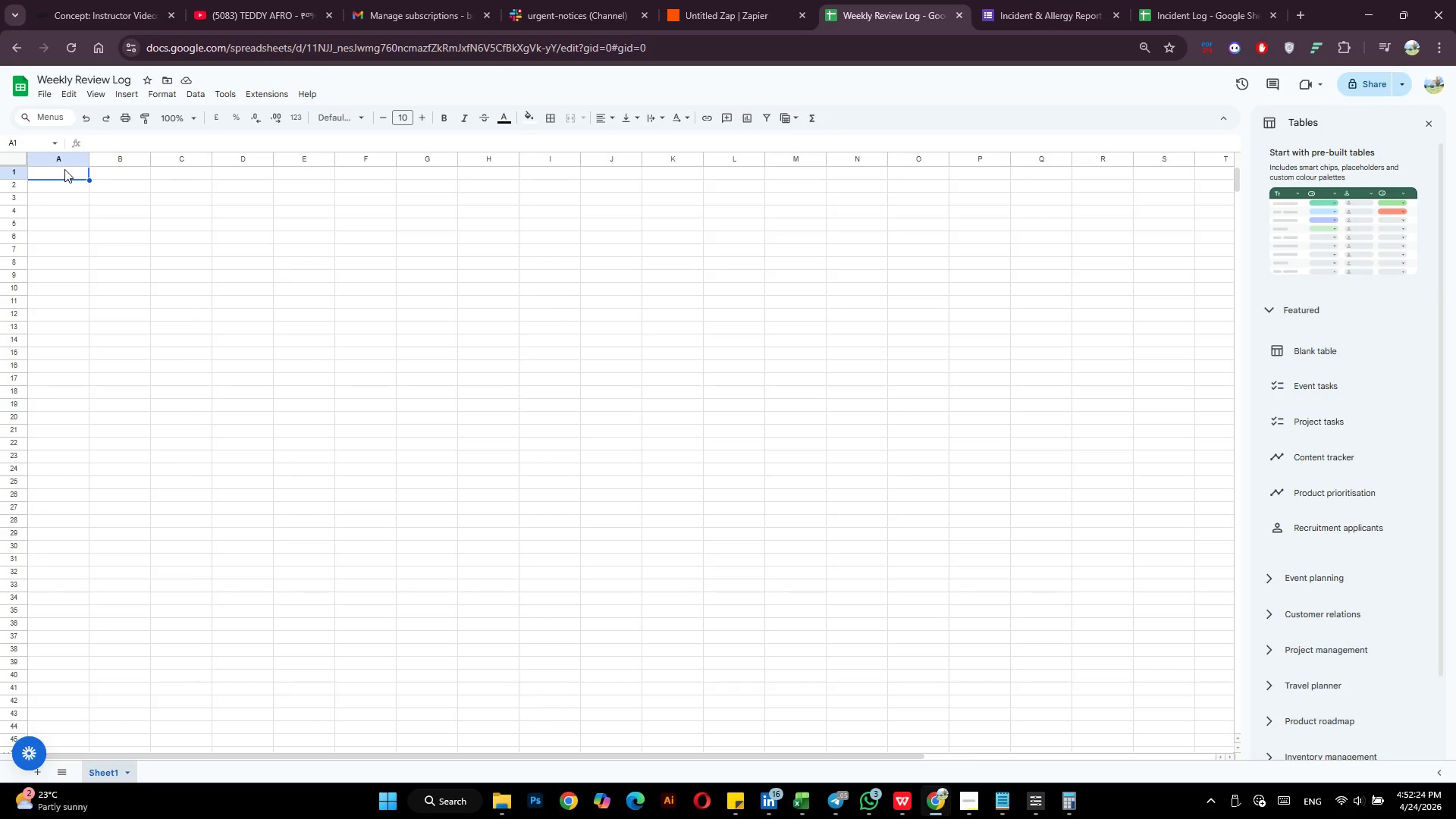 
type(Student)
key(Tab)
 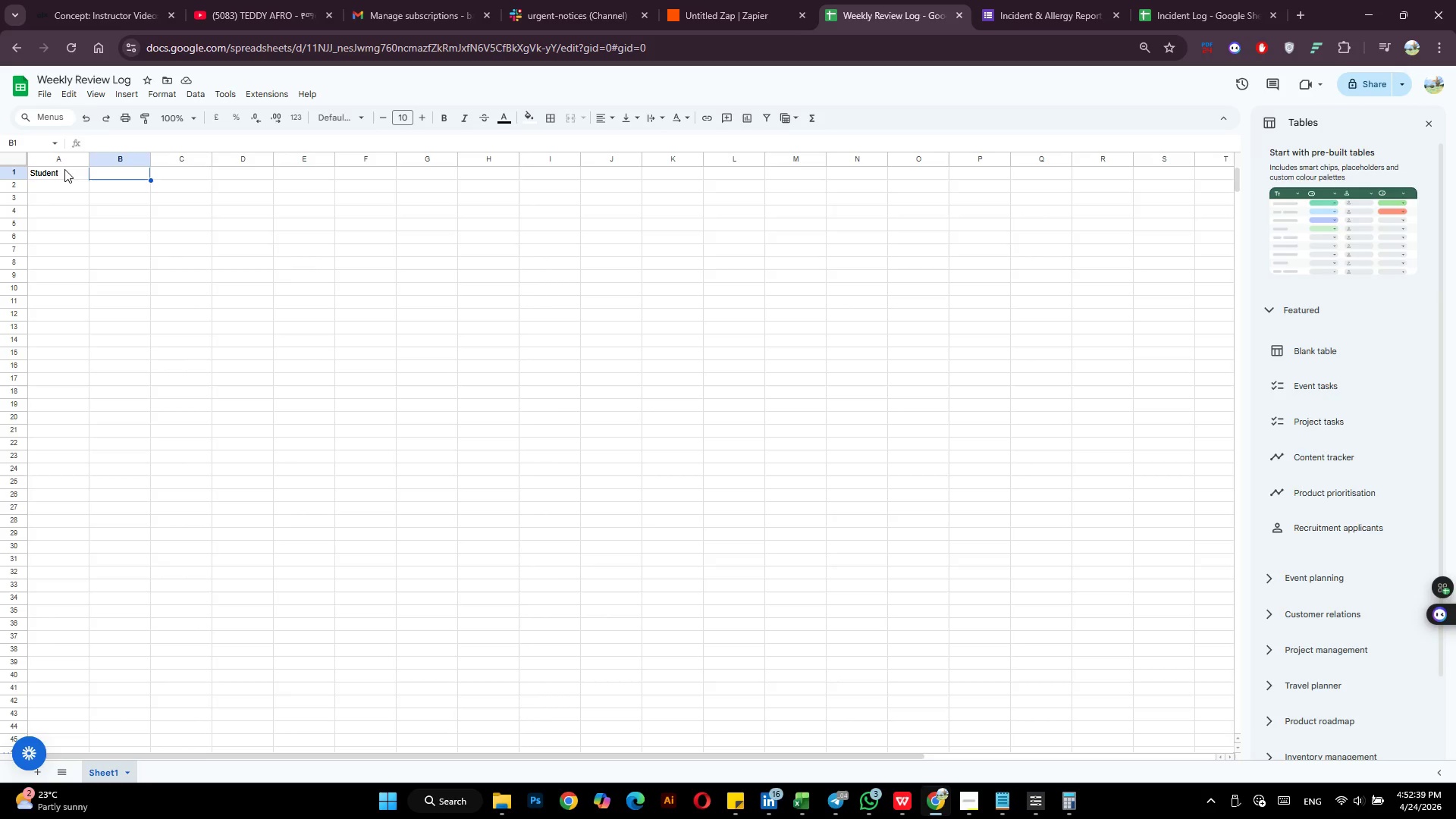 
wait(7.59)
 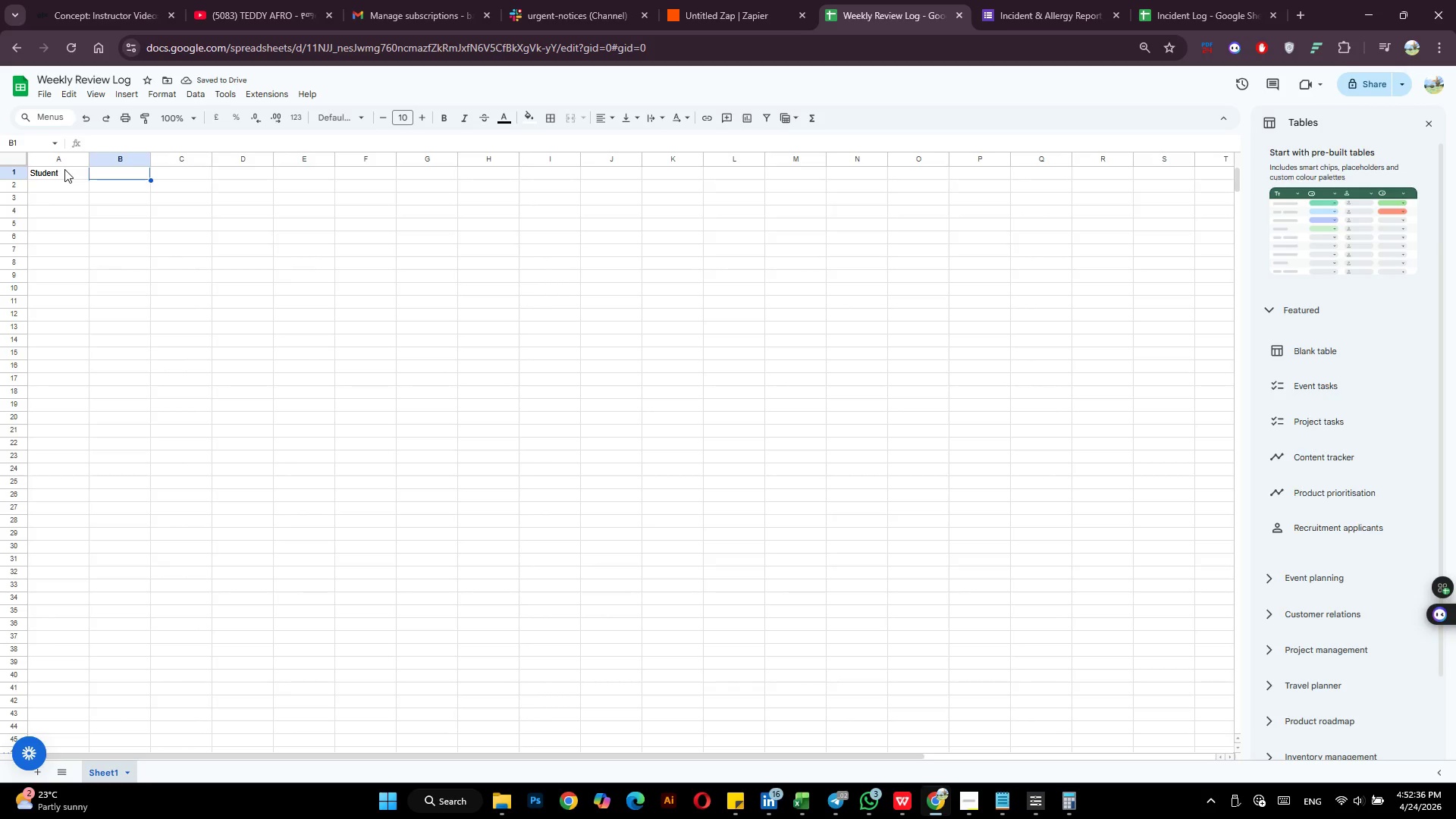 
double_click([60, 169])
 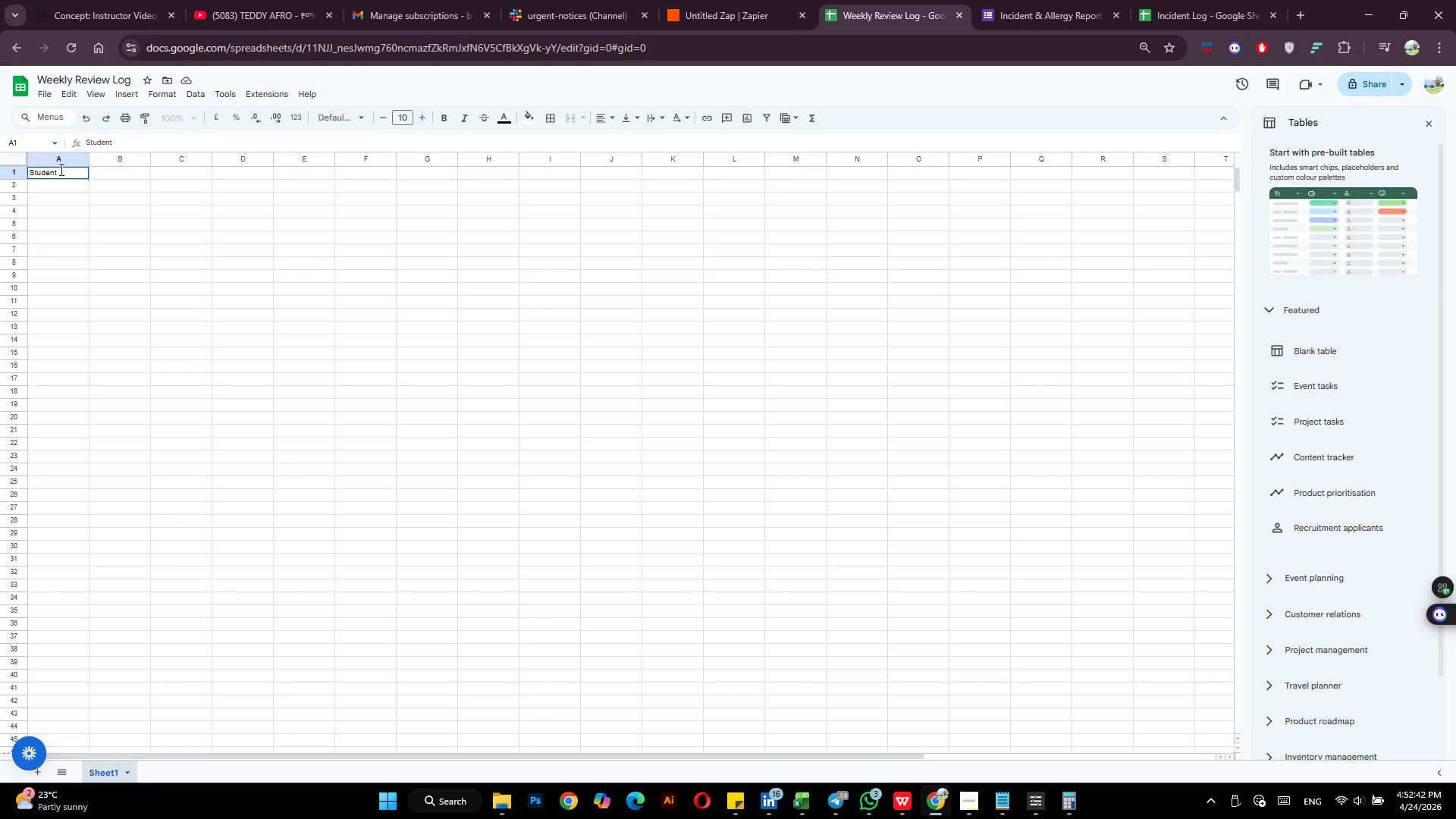 
type( Name)
key(Tab)
 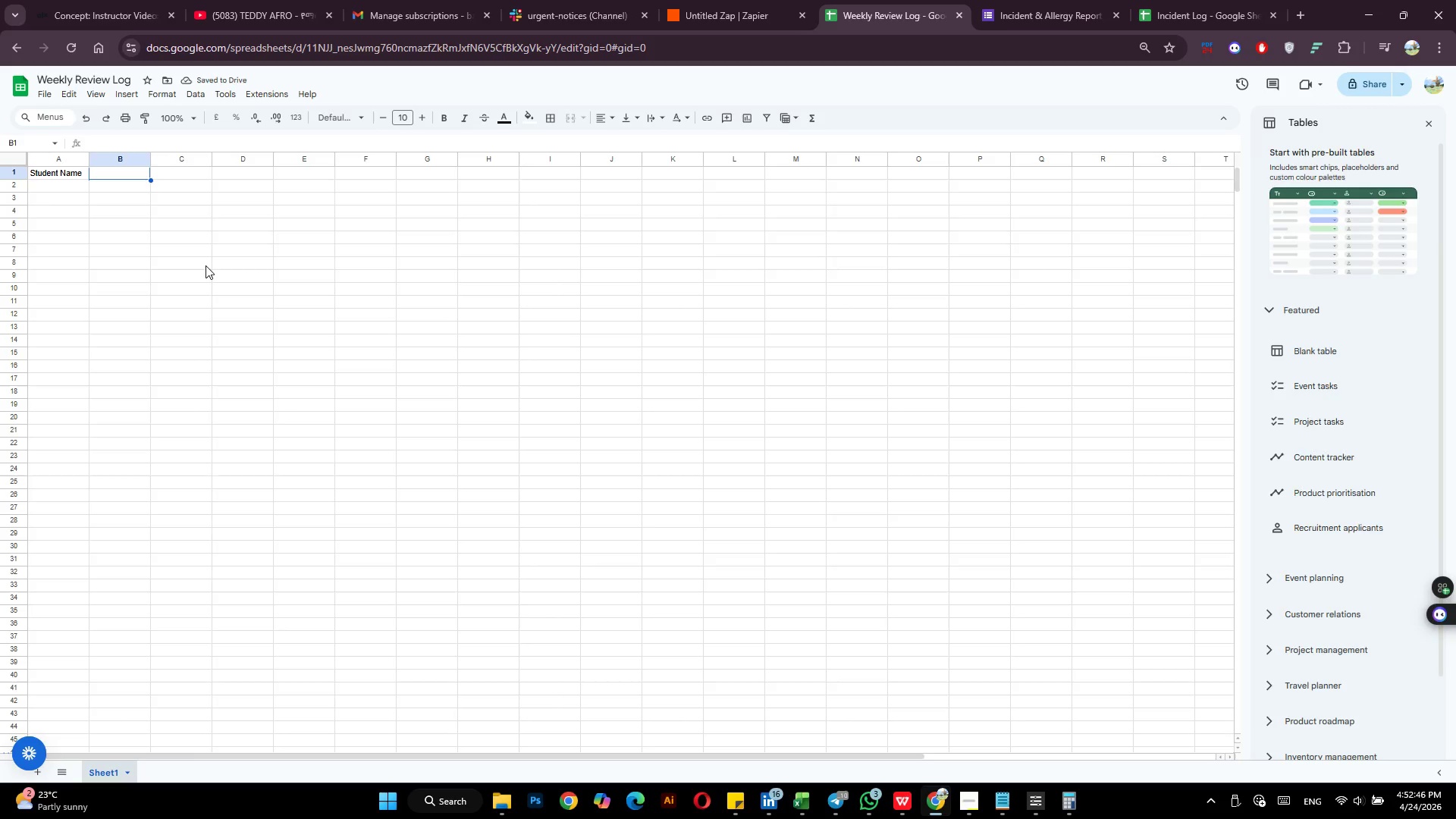 
type(Classroom)
key(Tab)
 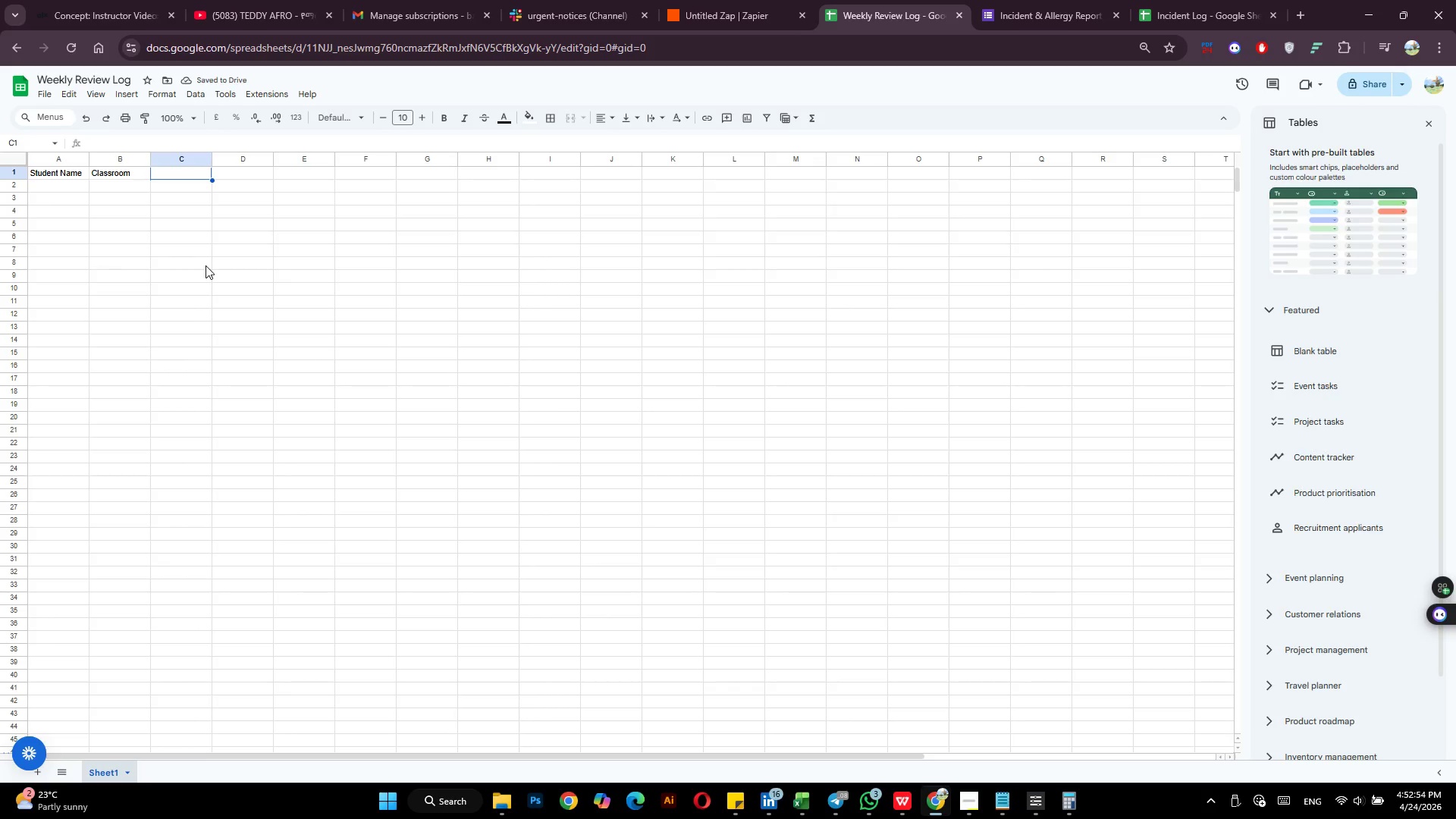 
wait(5.05)
 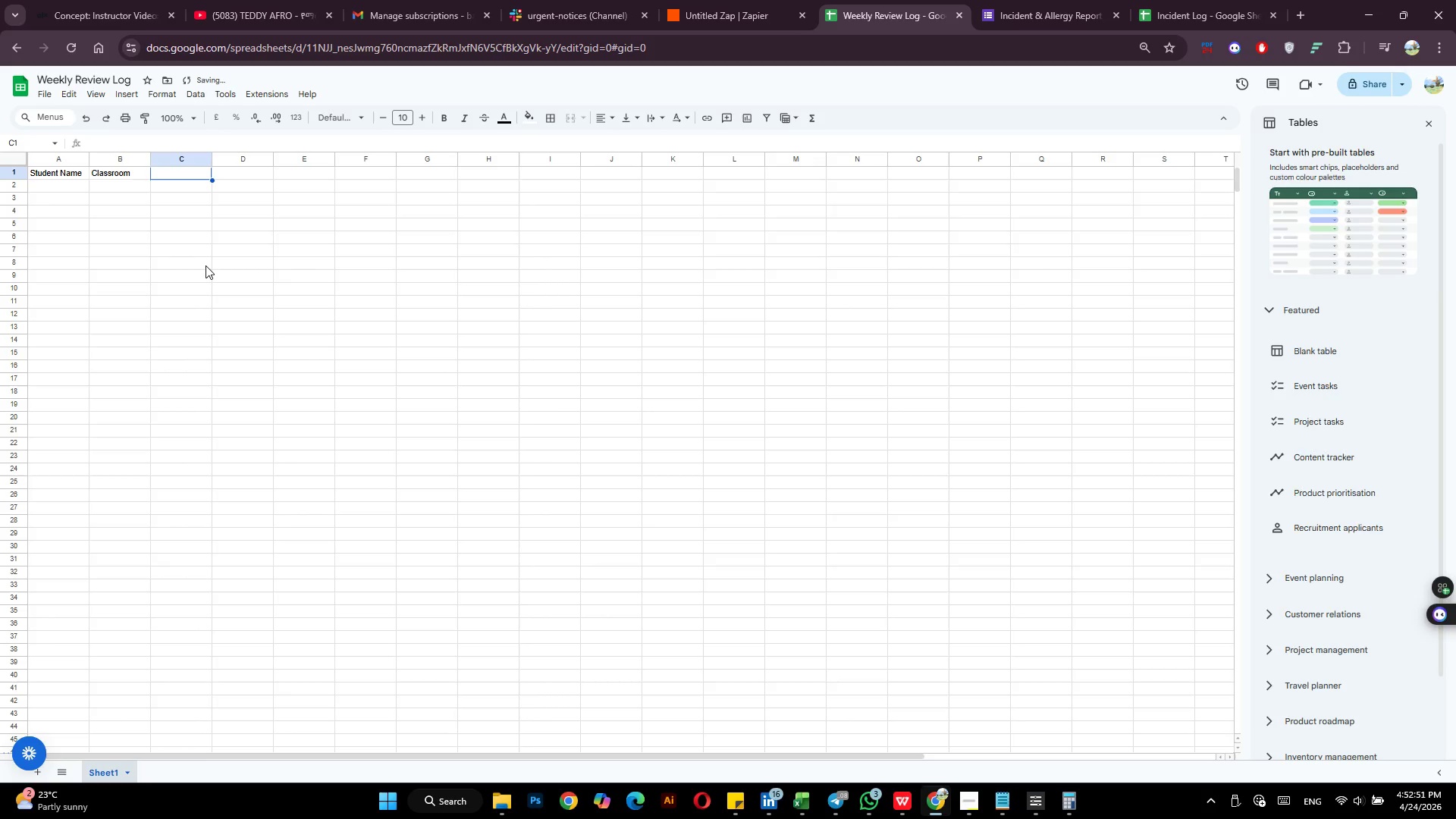 
type(Incident Type)
key(Tab)
type(Date)
key(Tab)
type(Description)
 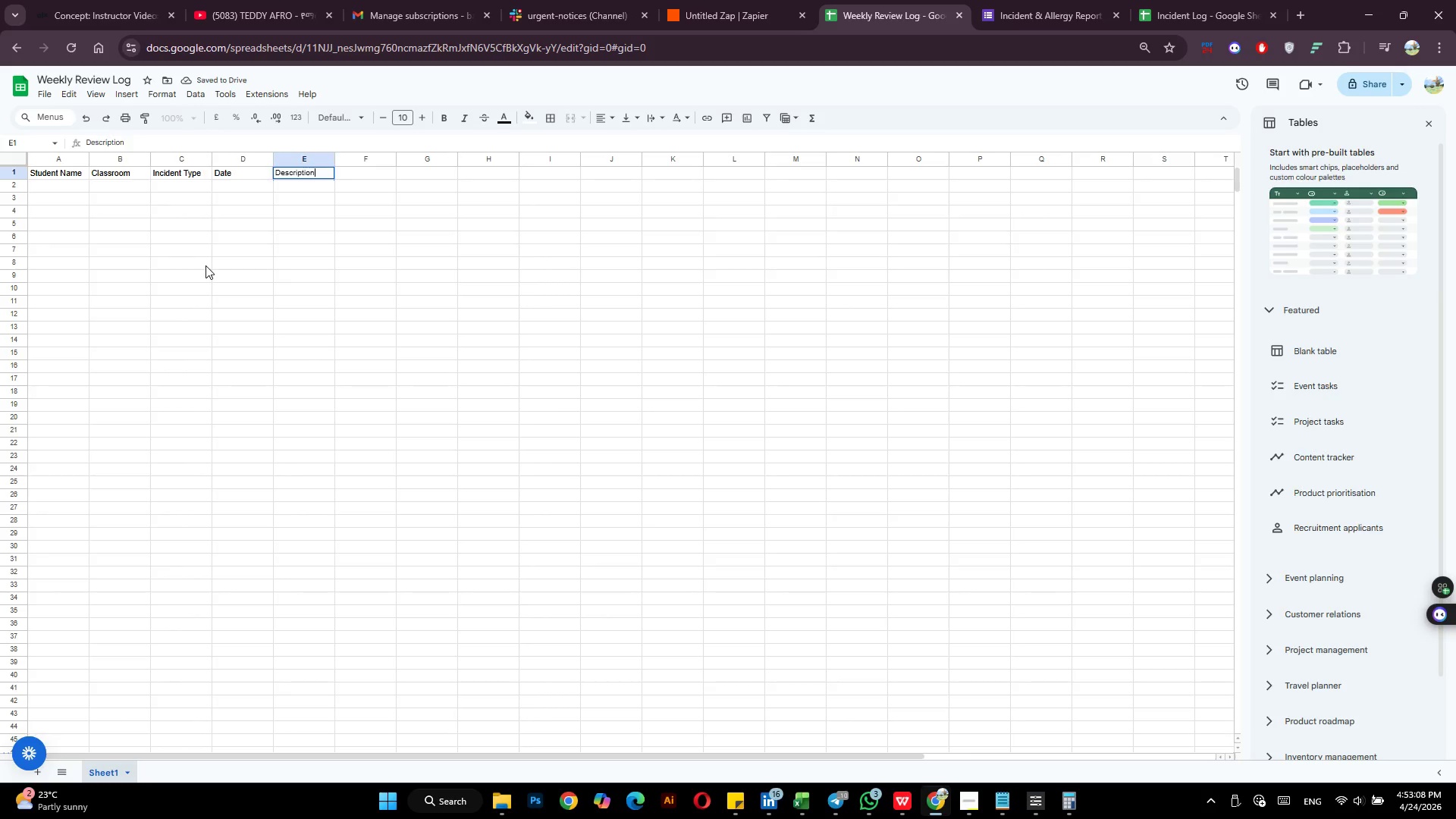 
 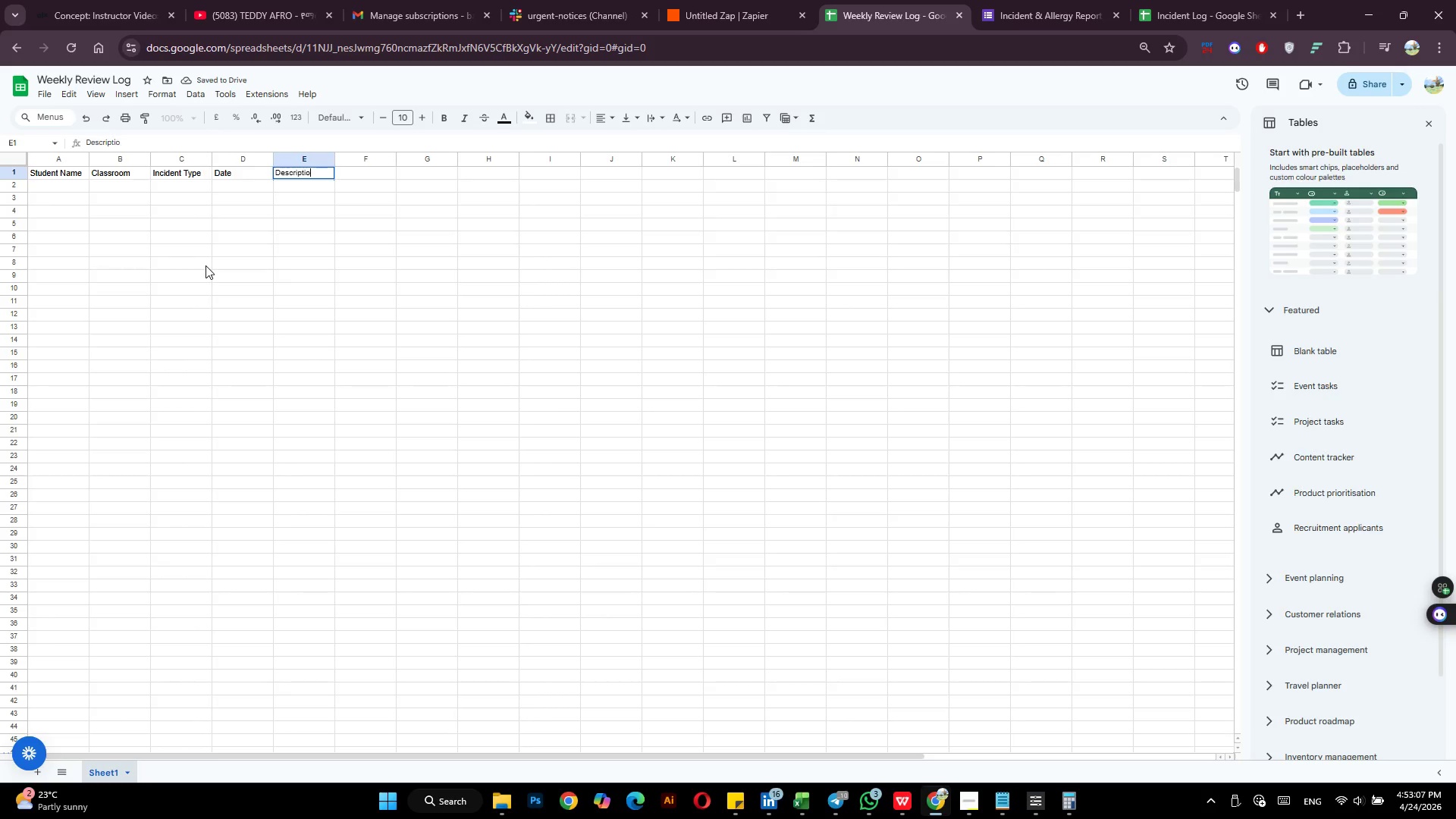 
key(Enter)
 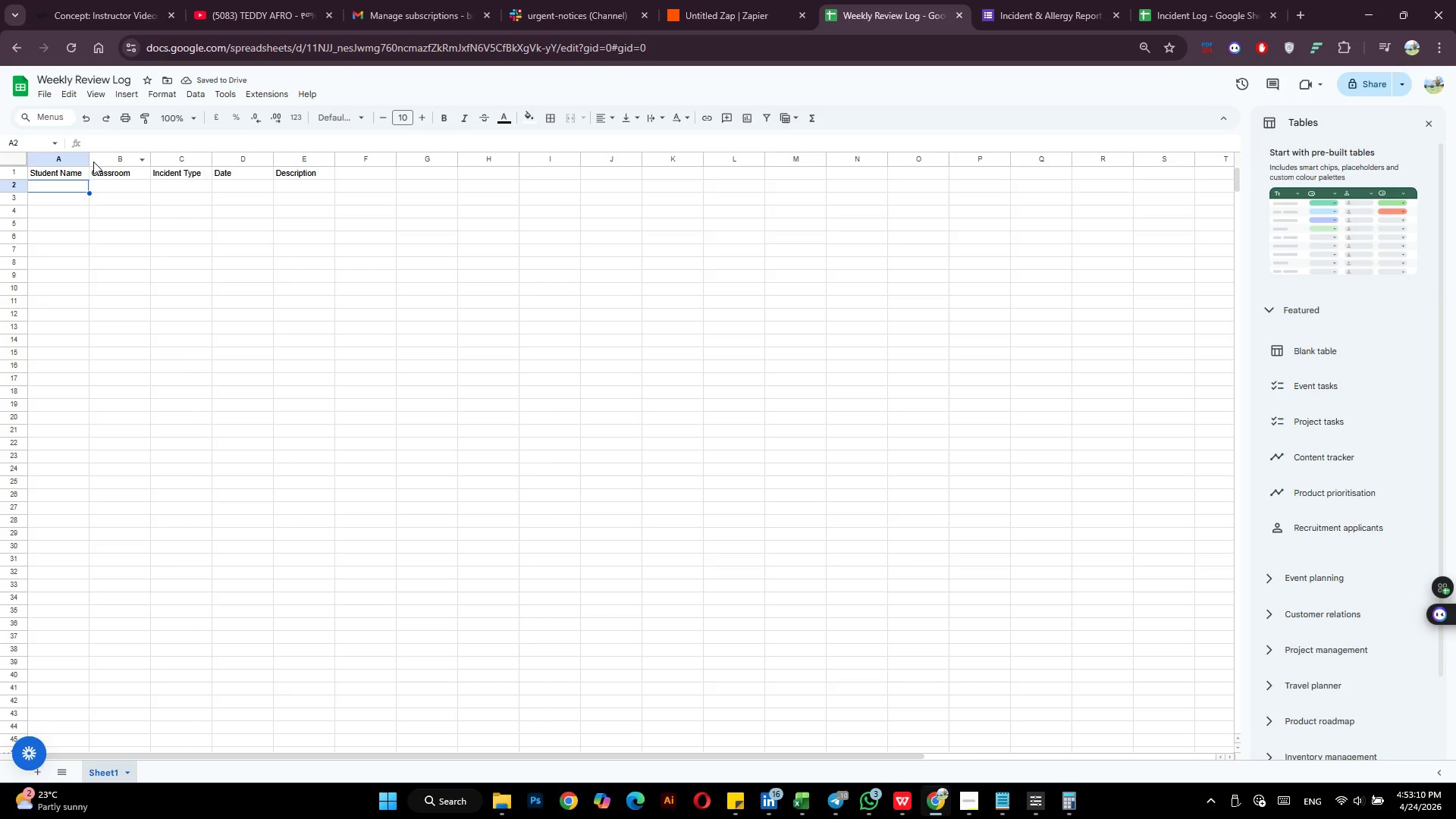 
left_click_drag(start_coordinate=[90, 161], to_coordinate=[121, 162])
 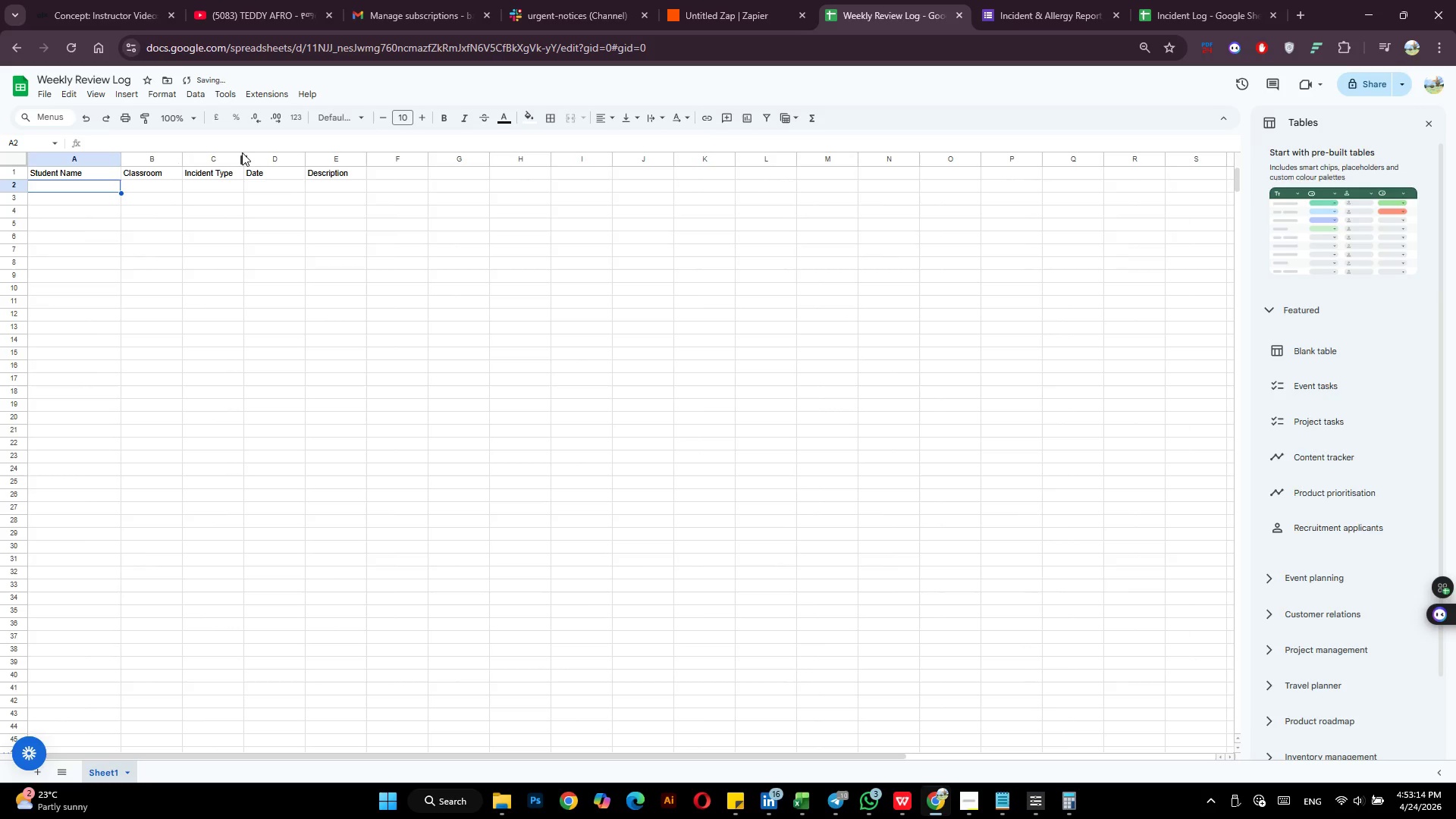 
left_click_drag(start_coordinate=[246, 161], to_coordinate=[267, 161])
 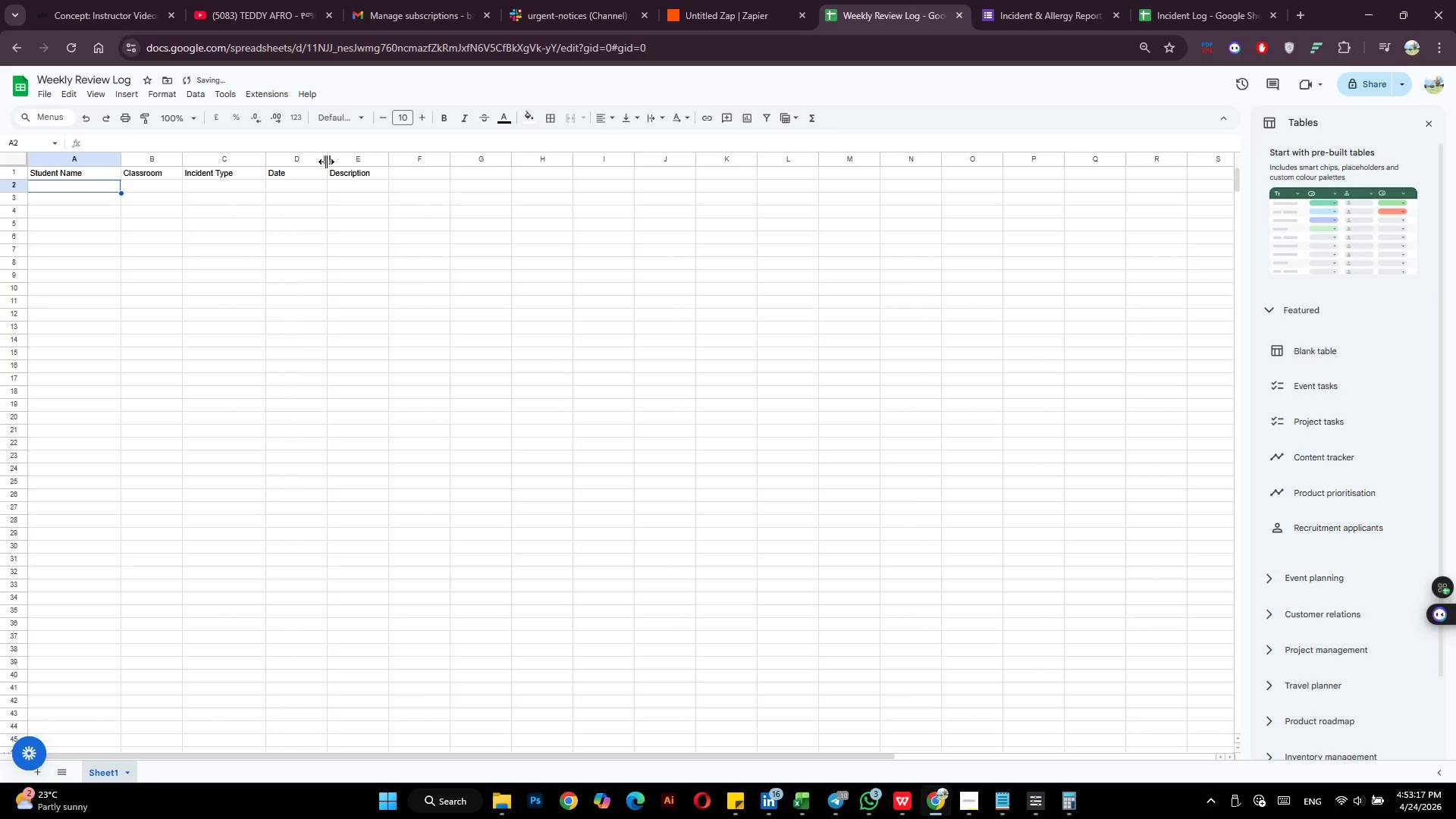 
left_click_drag(start_coordinate=[326, 162], to_coordinate=[342, 162])
 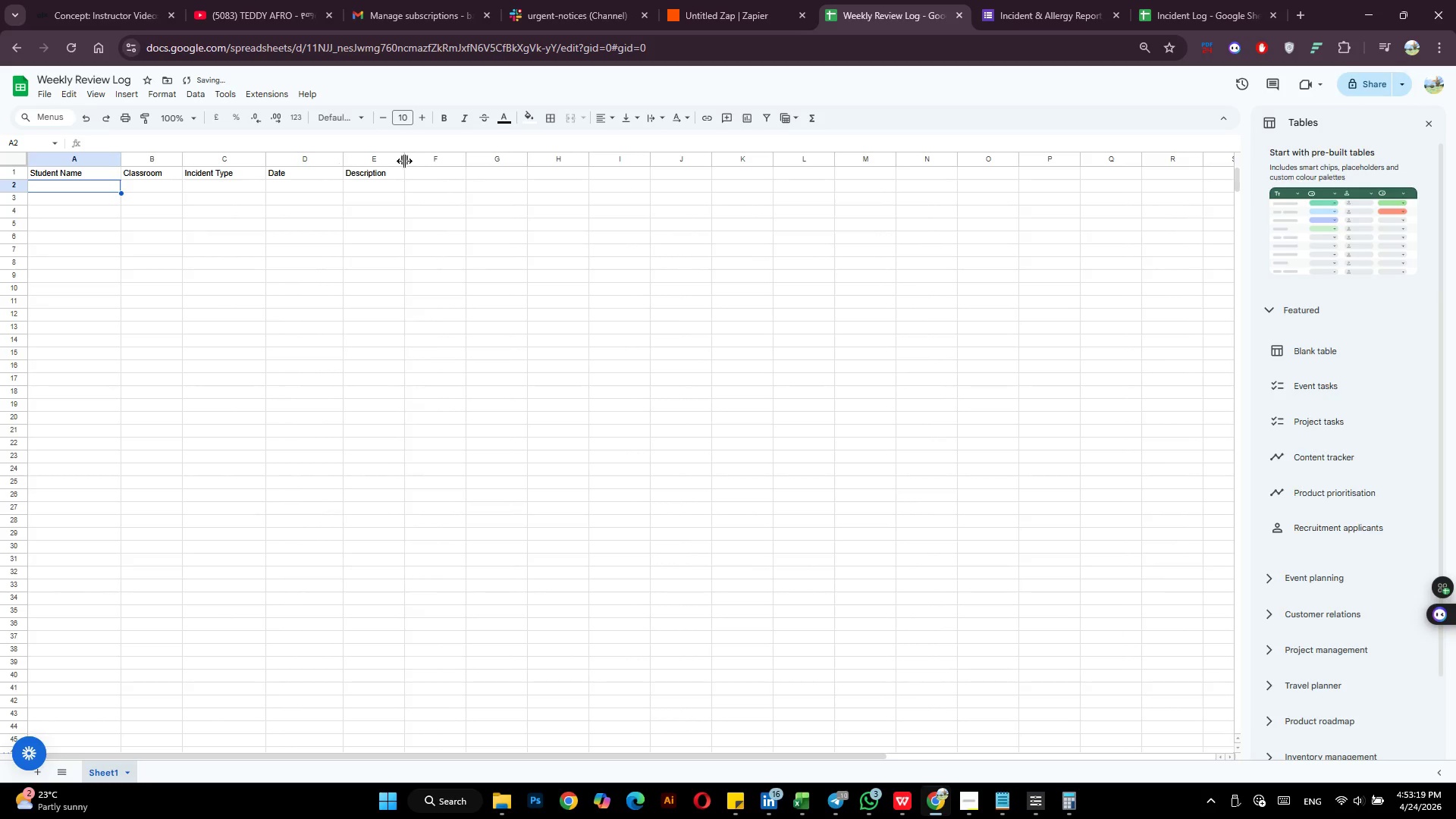 
left_click_drag(start_coordinate=[404, 161], to_coordinate=[471, 166])
 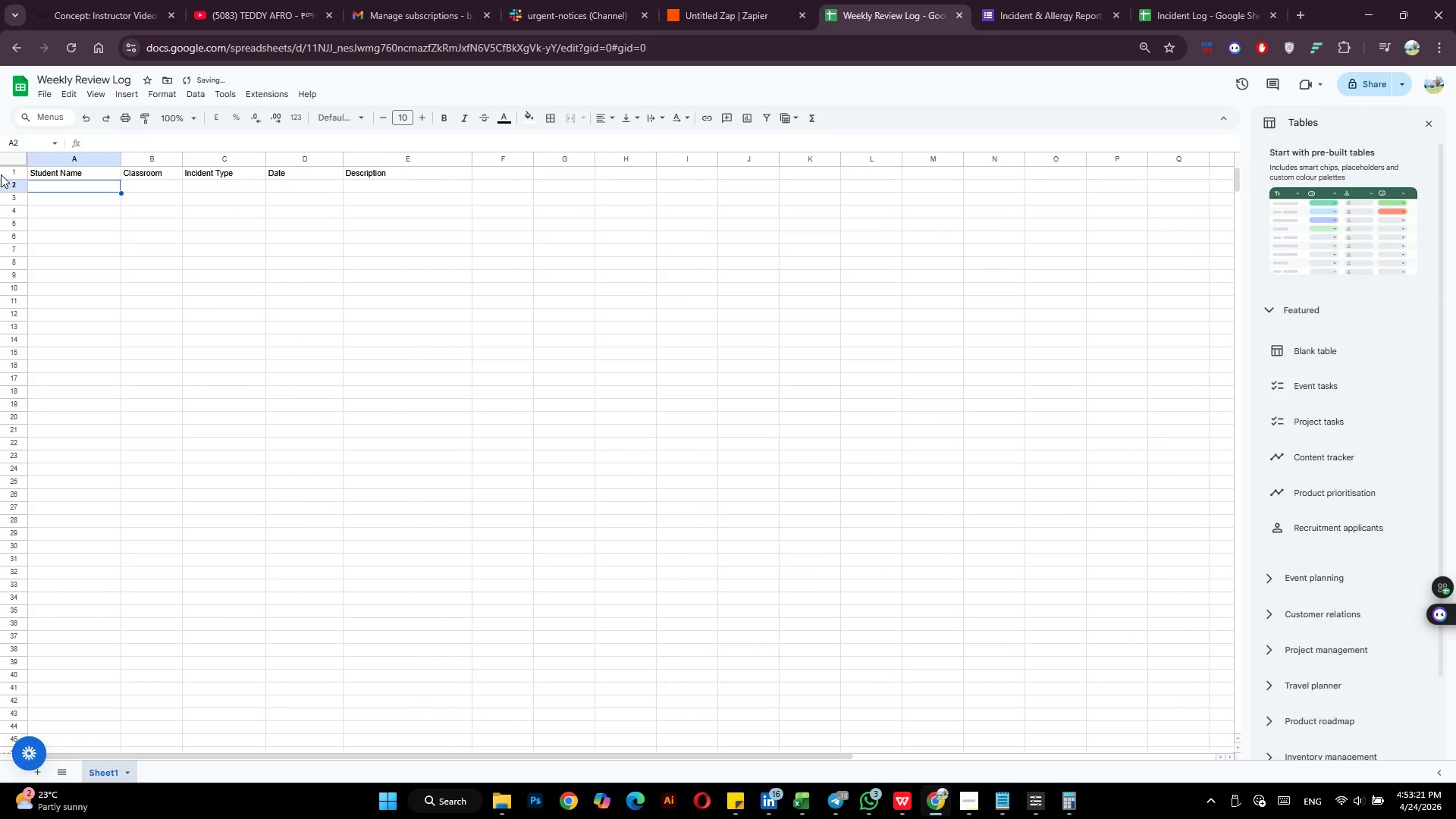 
left_click([10, 173])
 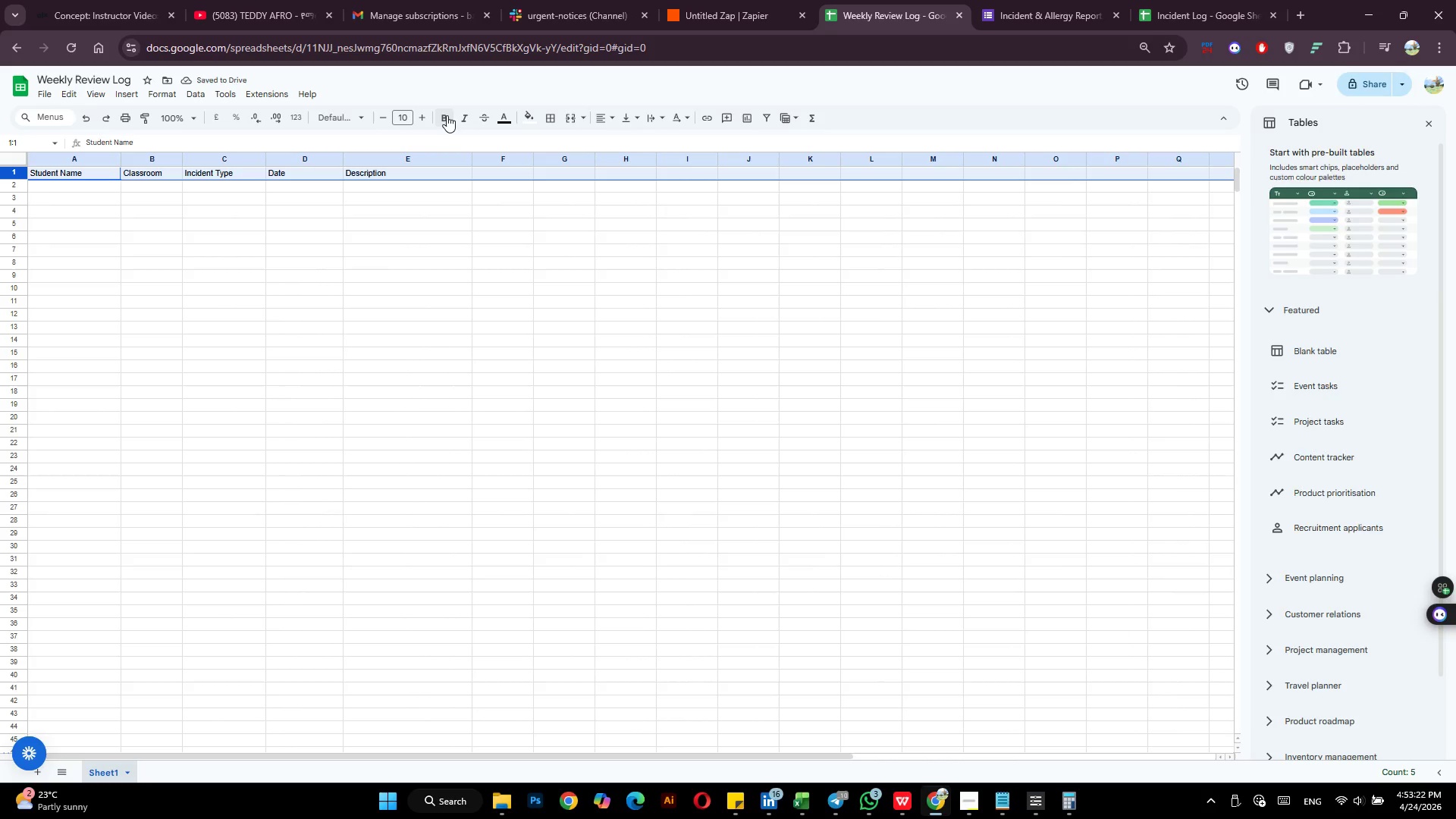 
left_click([447, 118])
 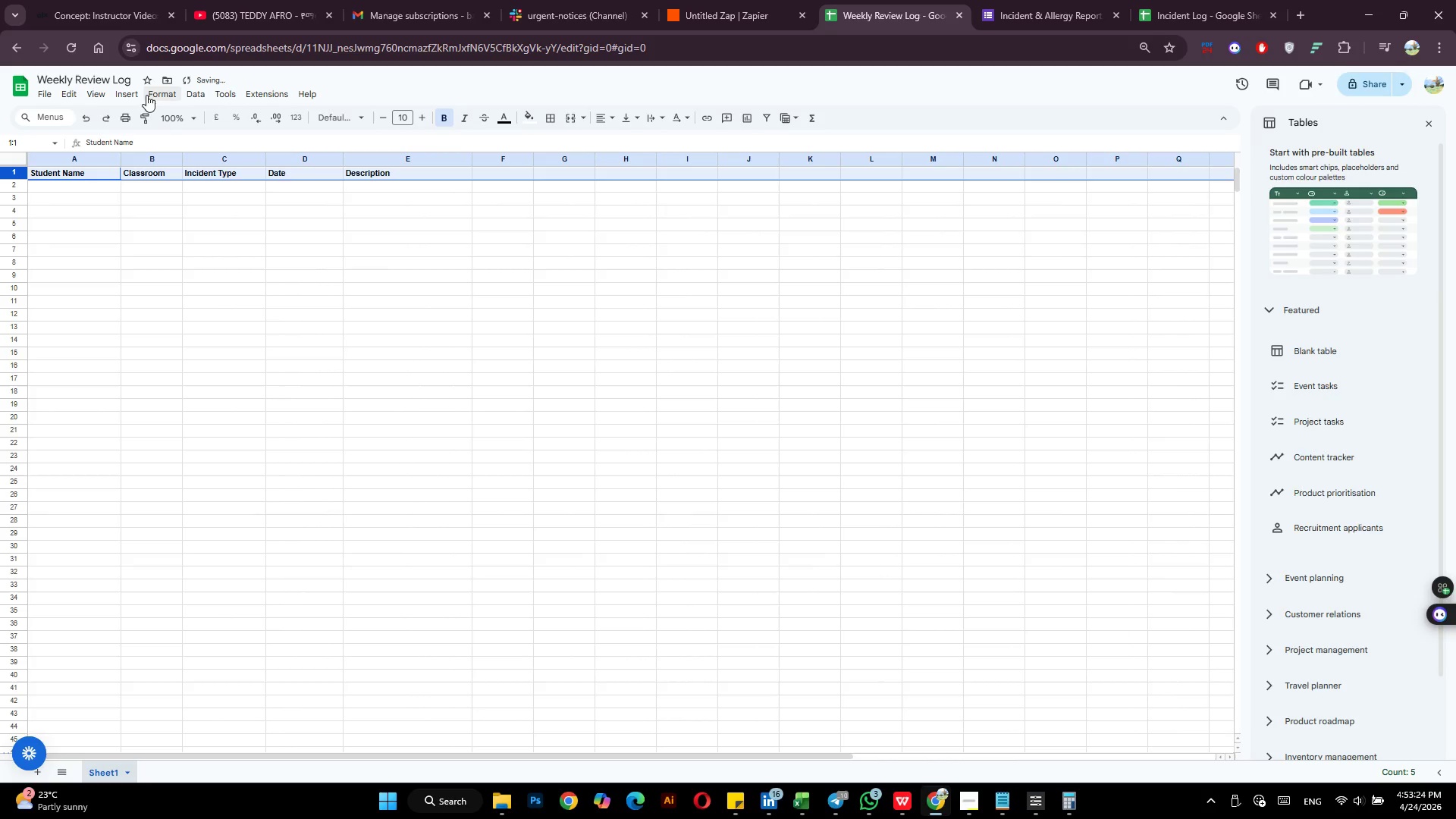 
left_click([105, 95])
 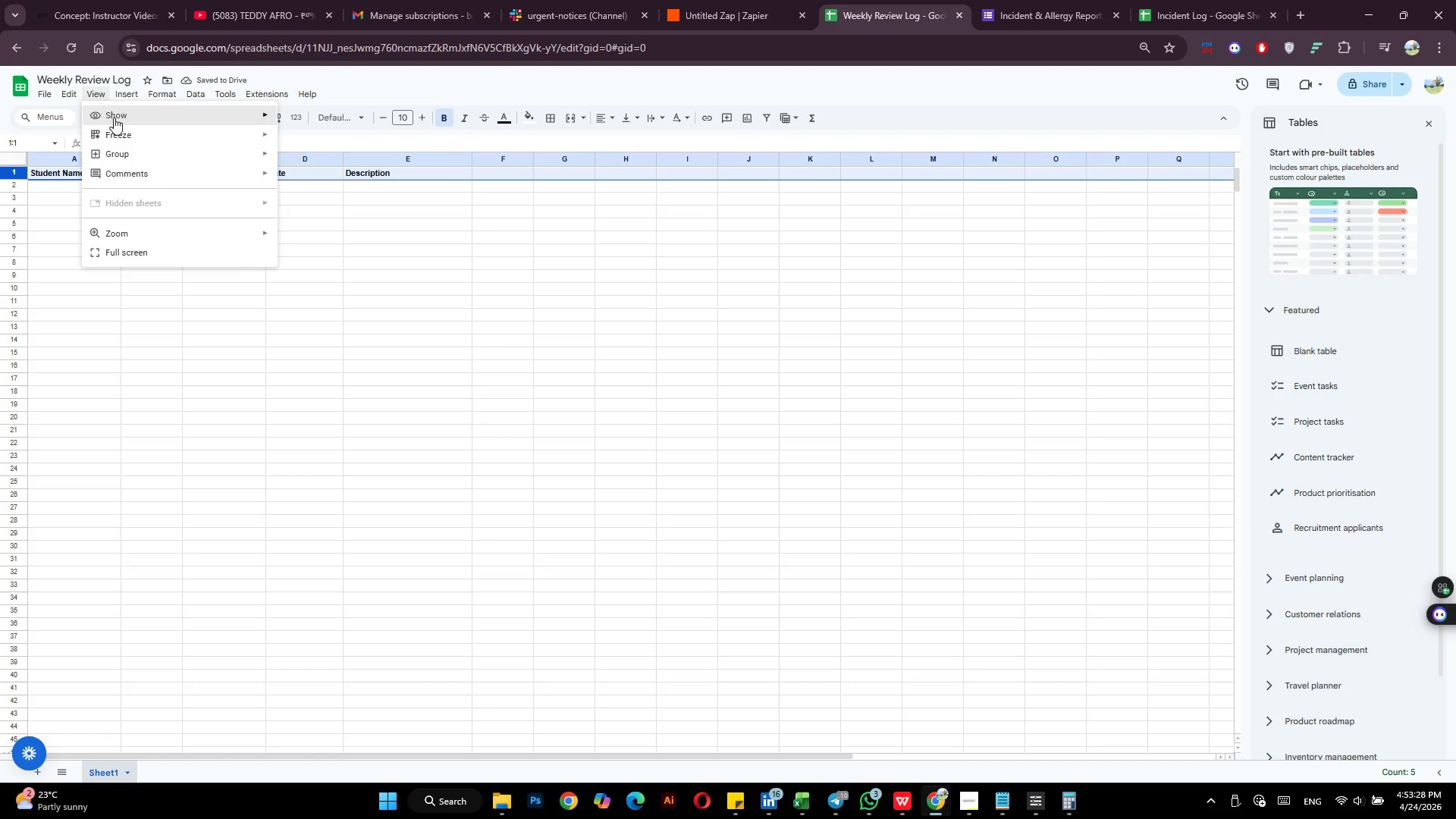 
left_click([315, 139])
 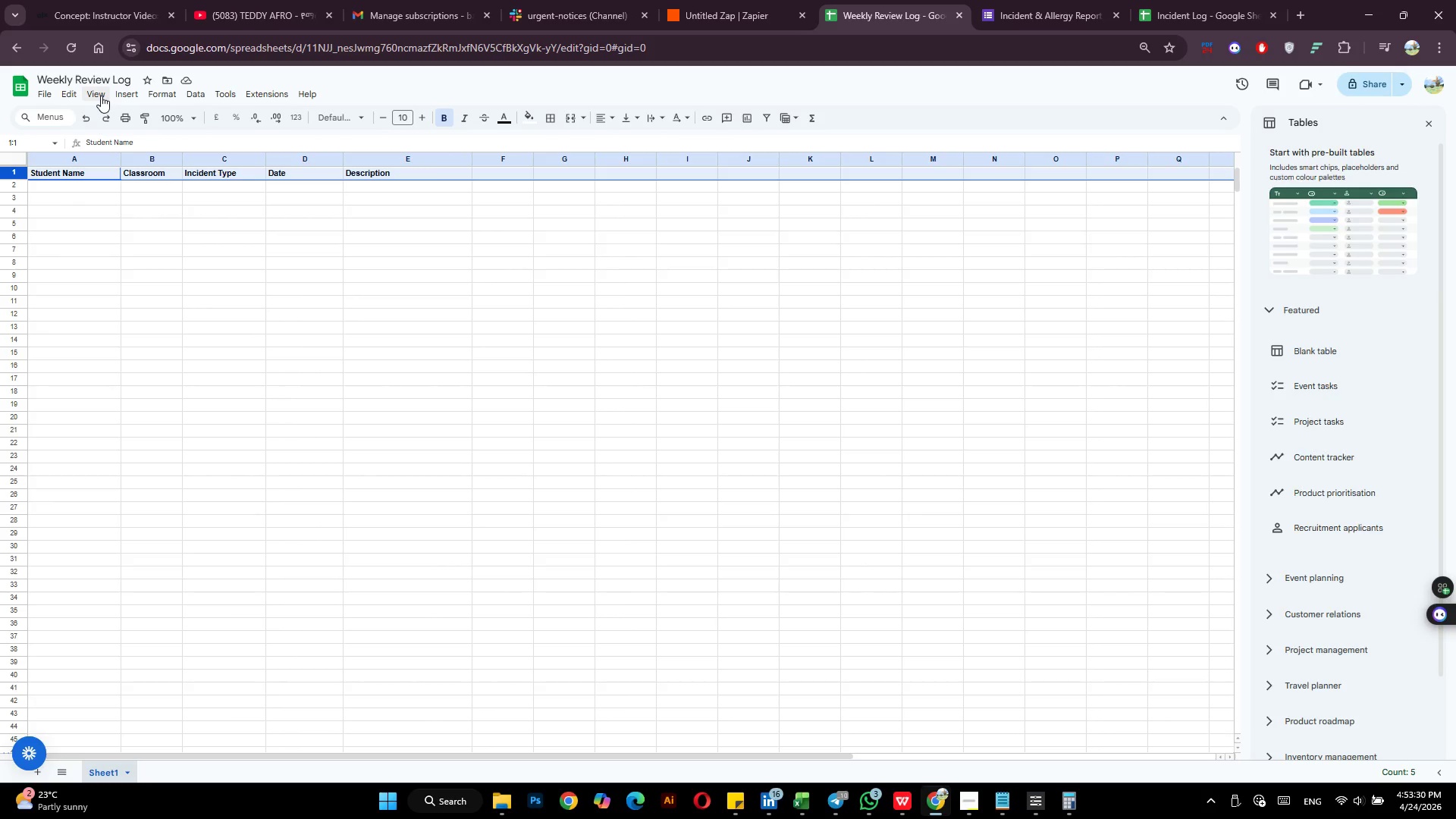 
left_click([101, 96])
 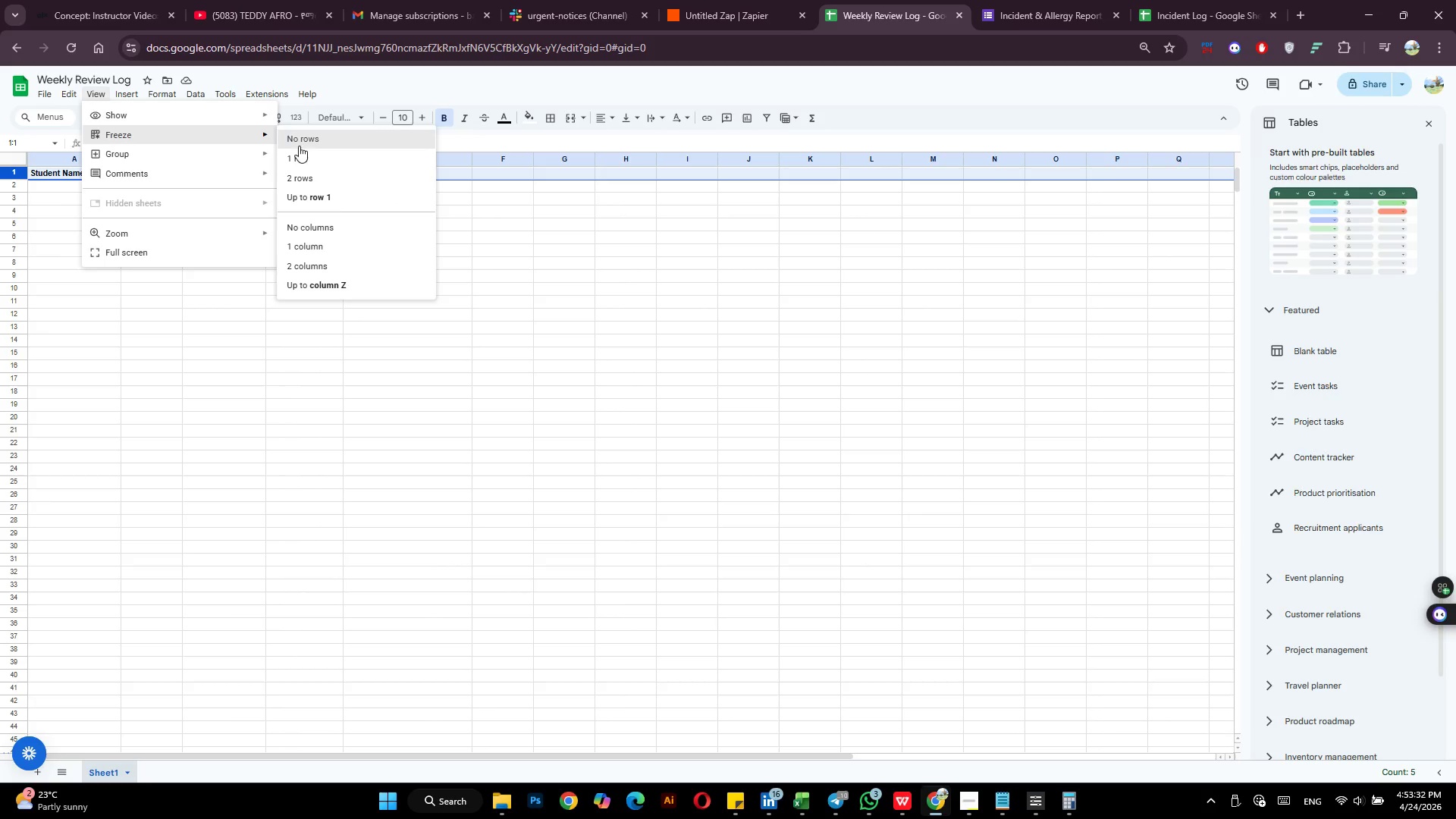 
left_click([306, 156])
 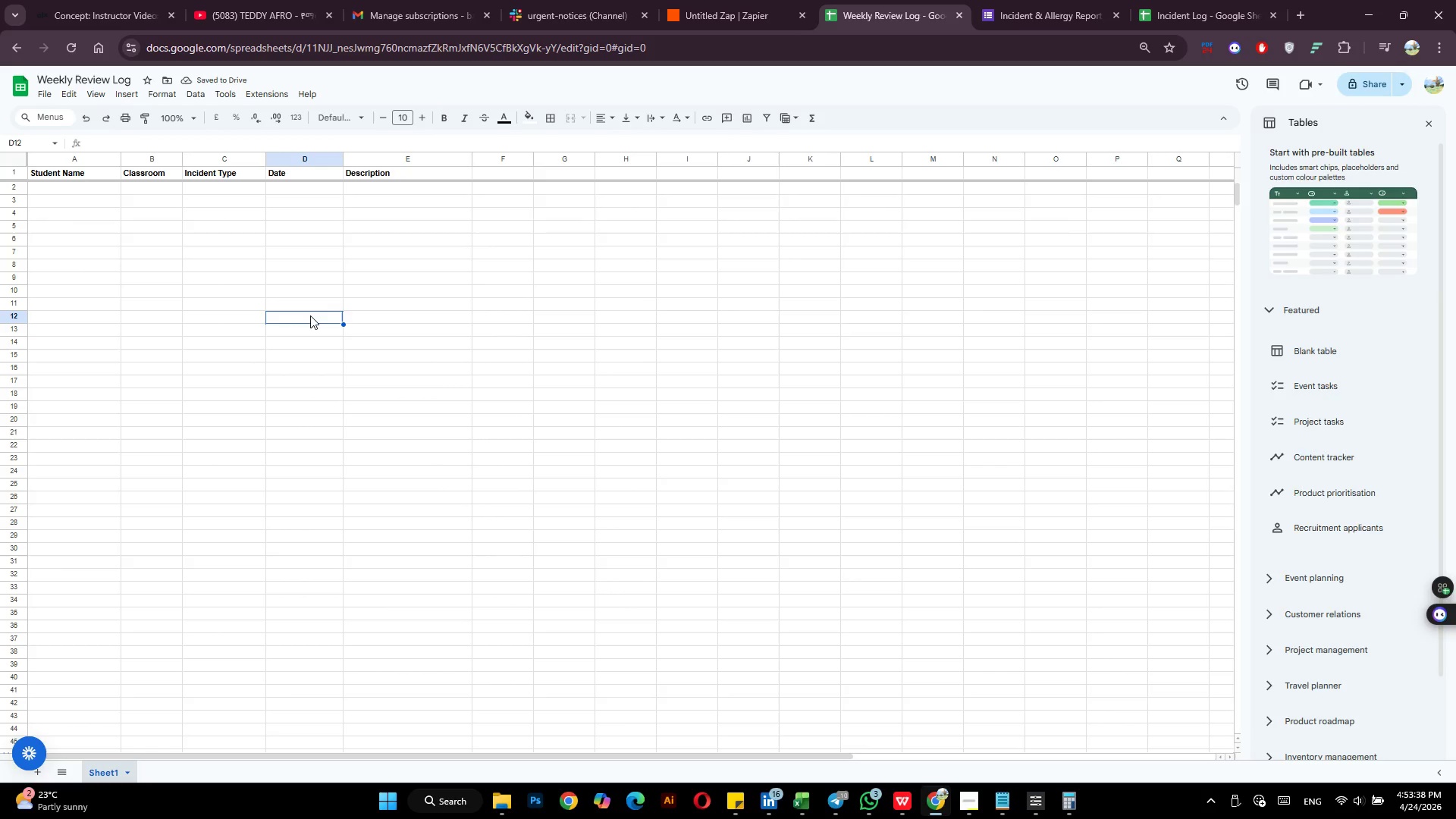 
wait(9.97)
 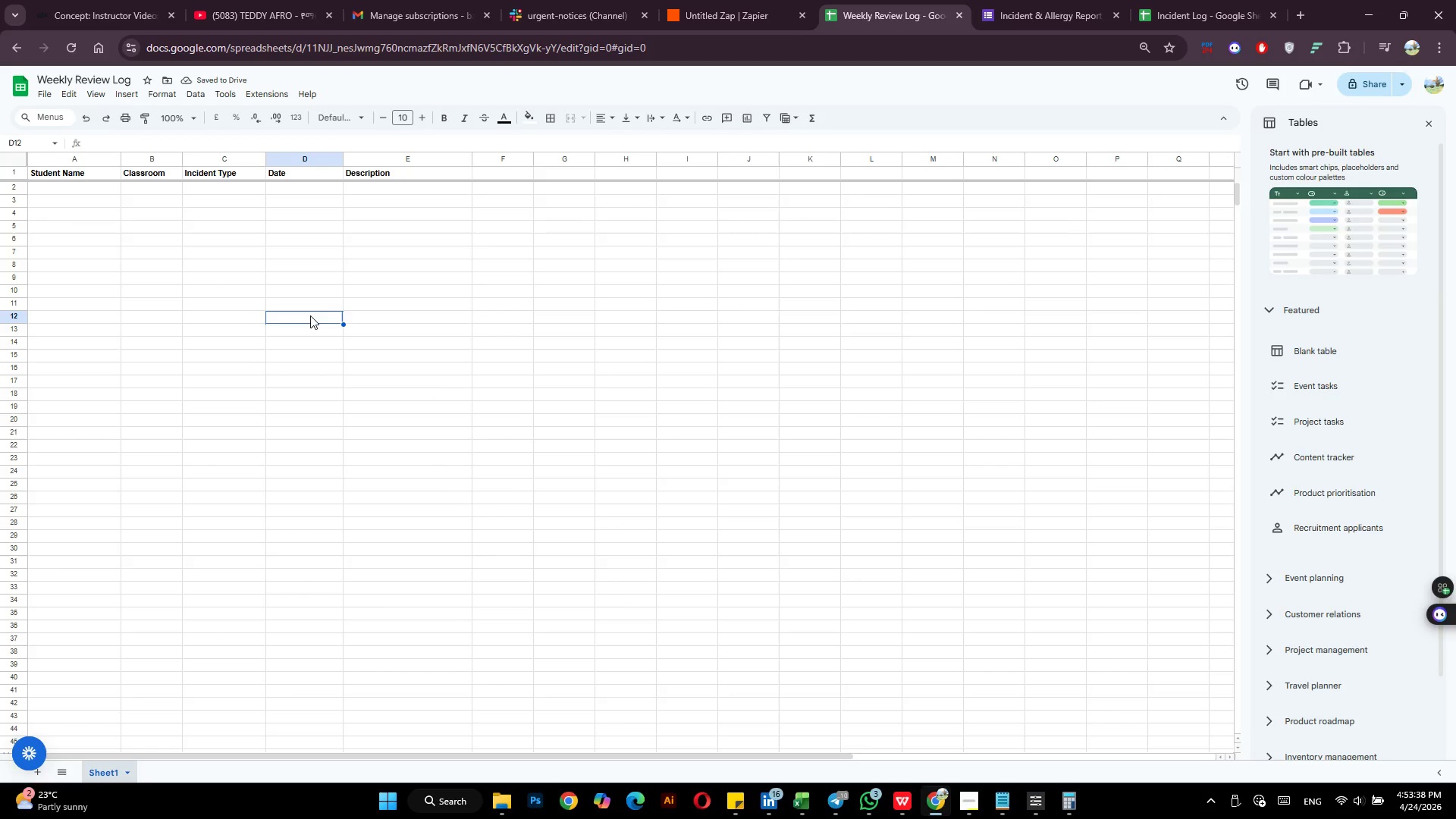 
left_click([716, 21])
 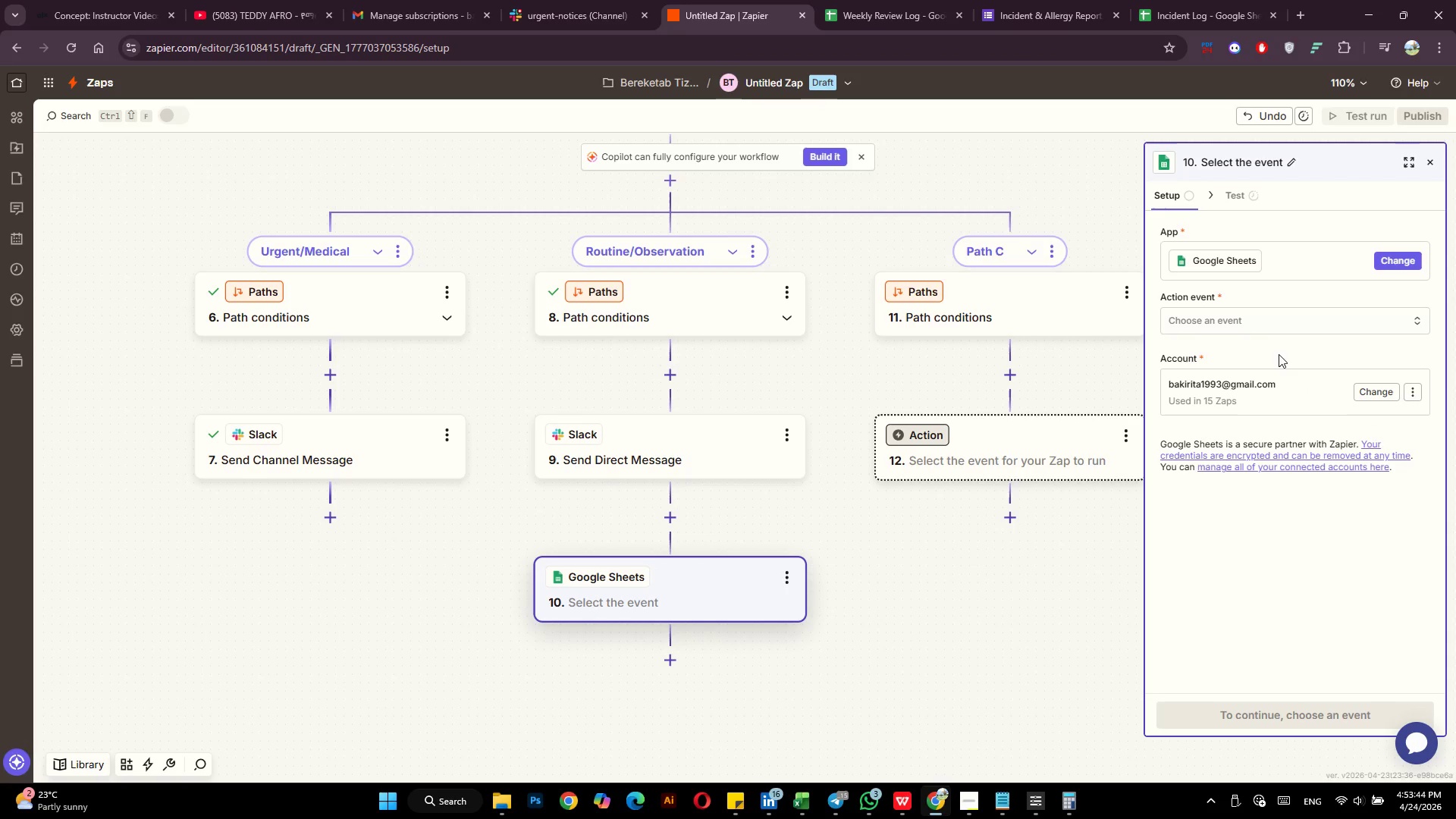 
left_click([1264, 312])